 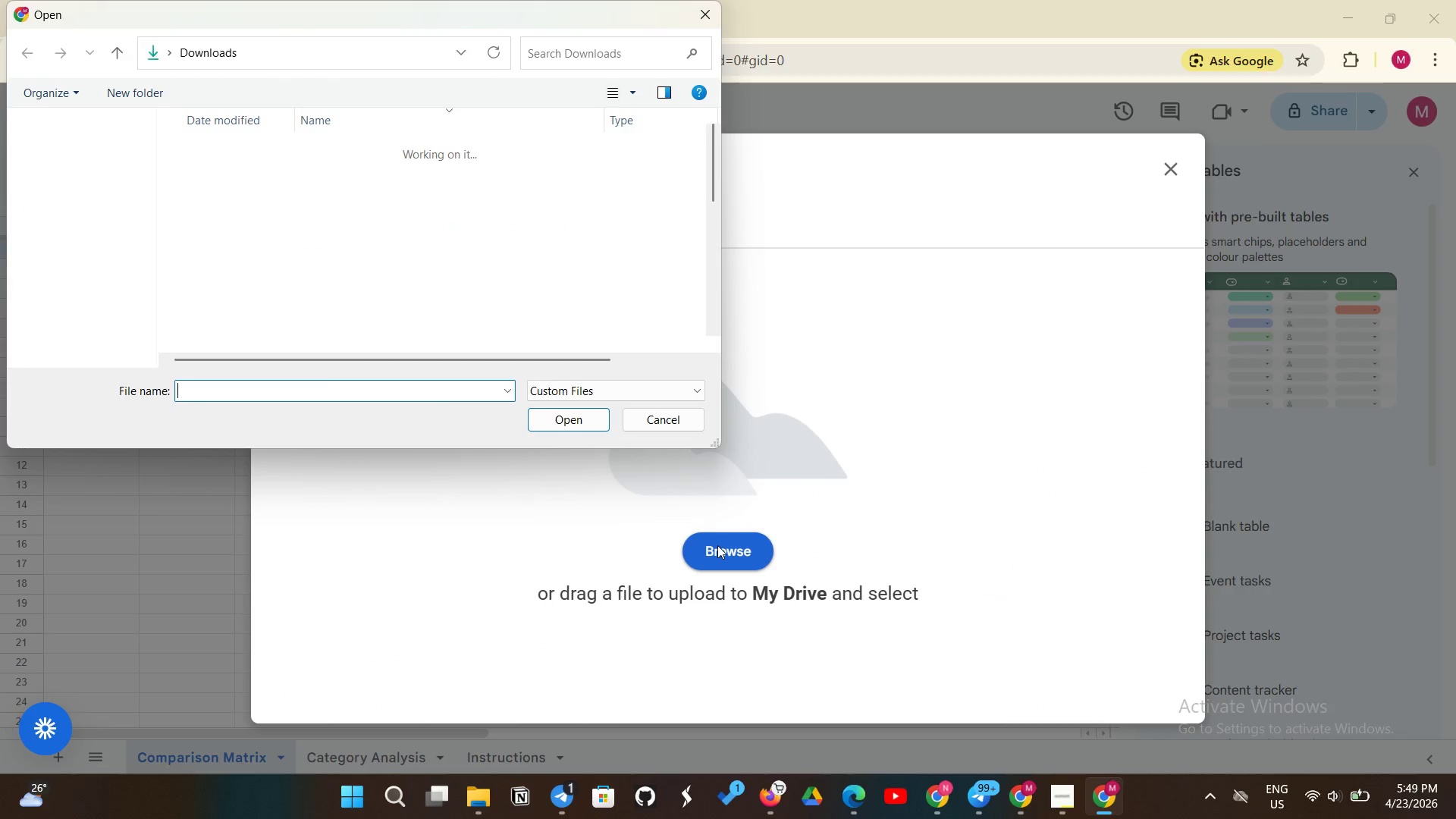 
left_click([359, 226])
 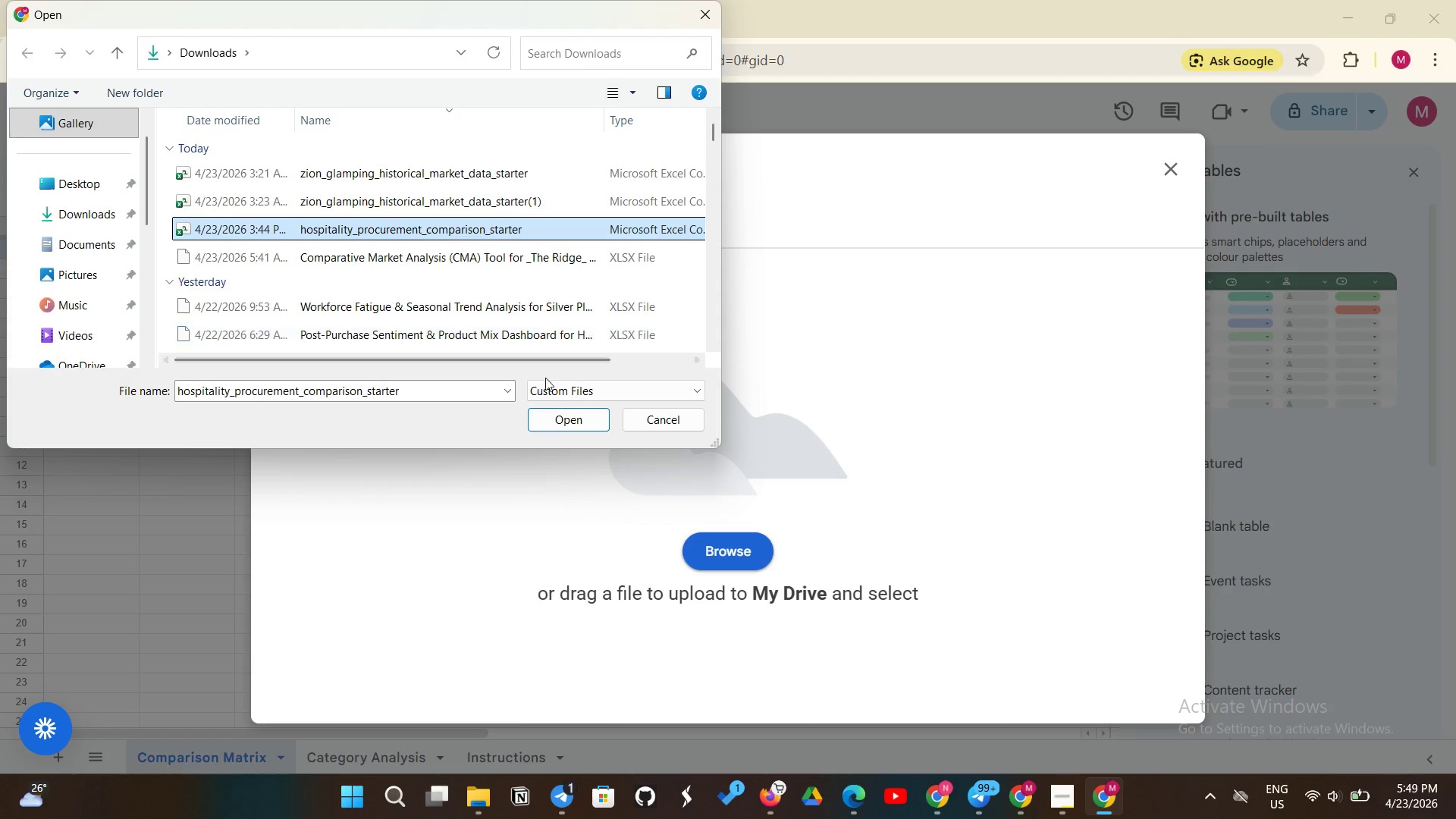 
left_click([551, 421])
 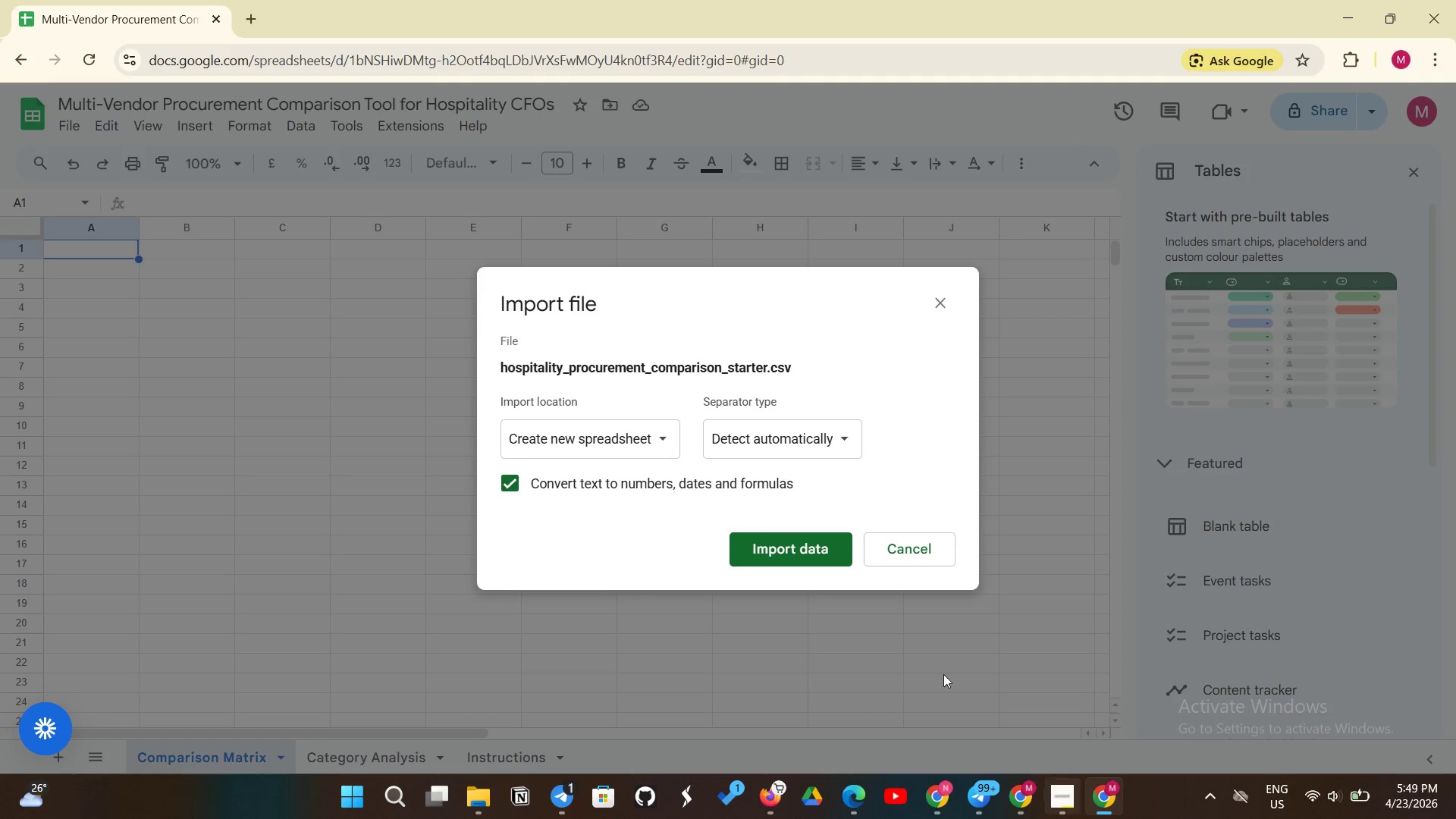 
left_click([665, 452])
 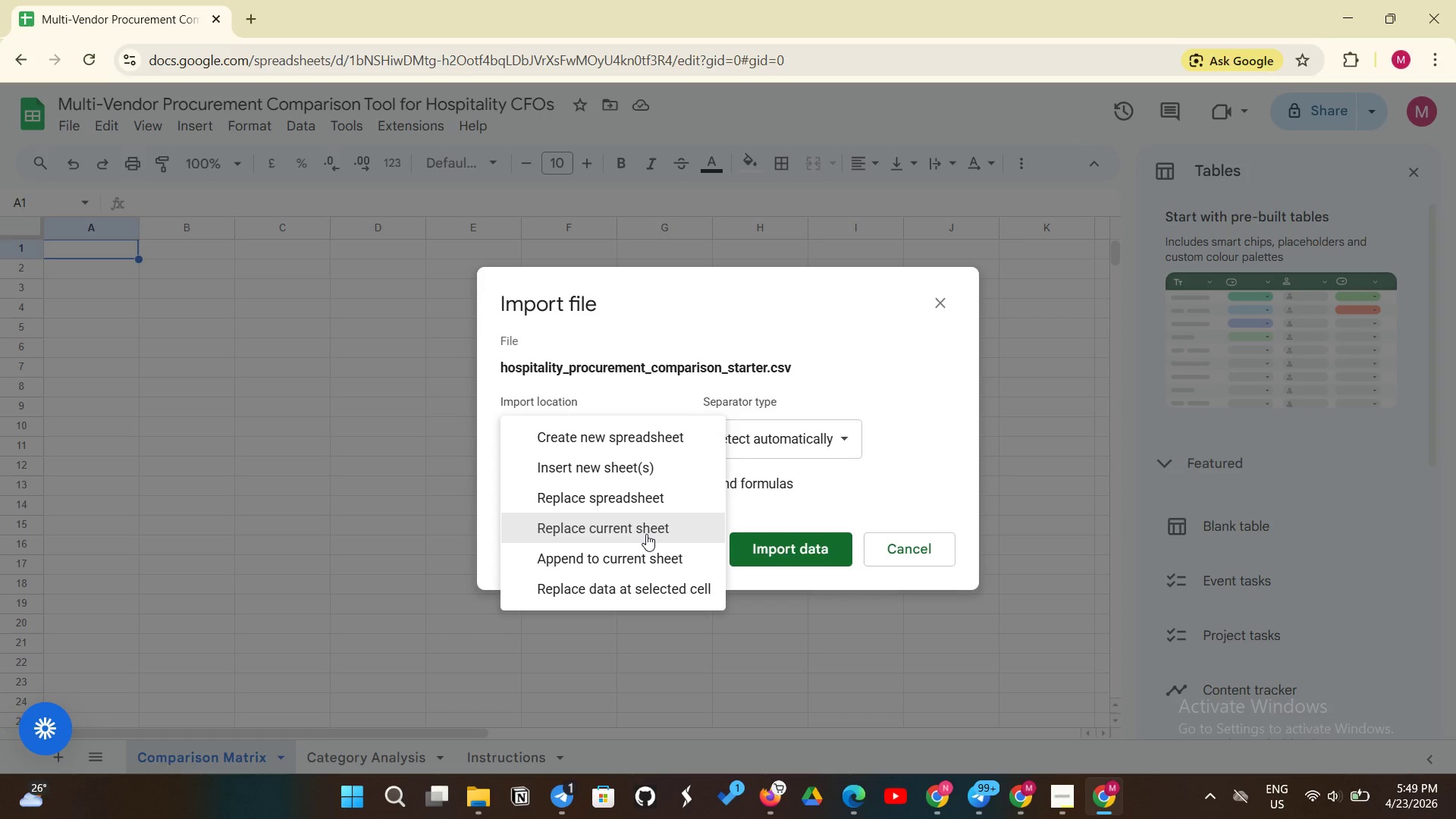 
left_click([646, 534])
 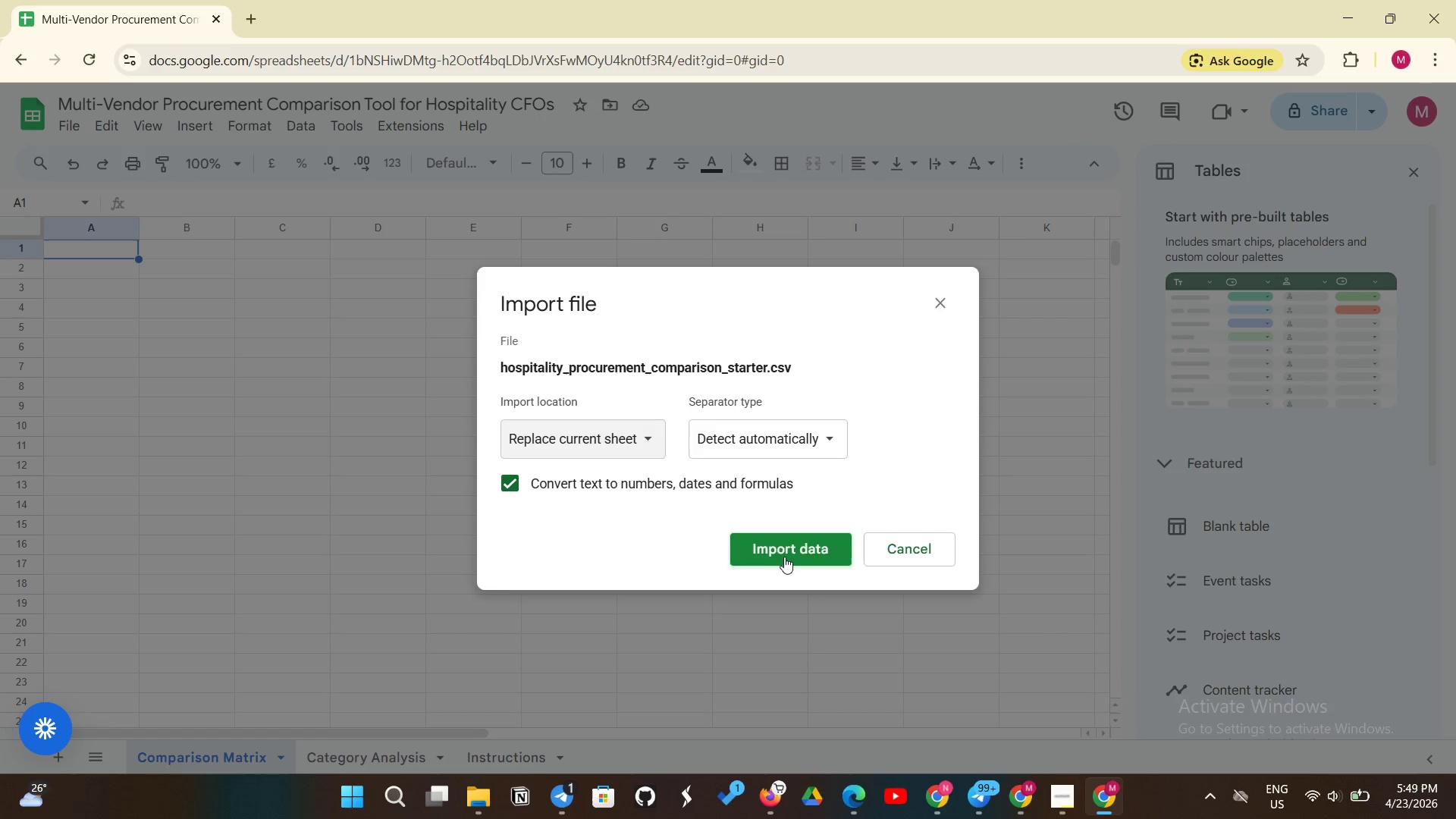 
left_click([784, 557])
 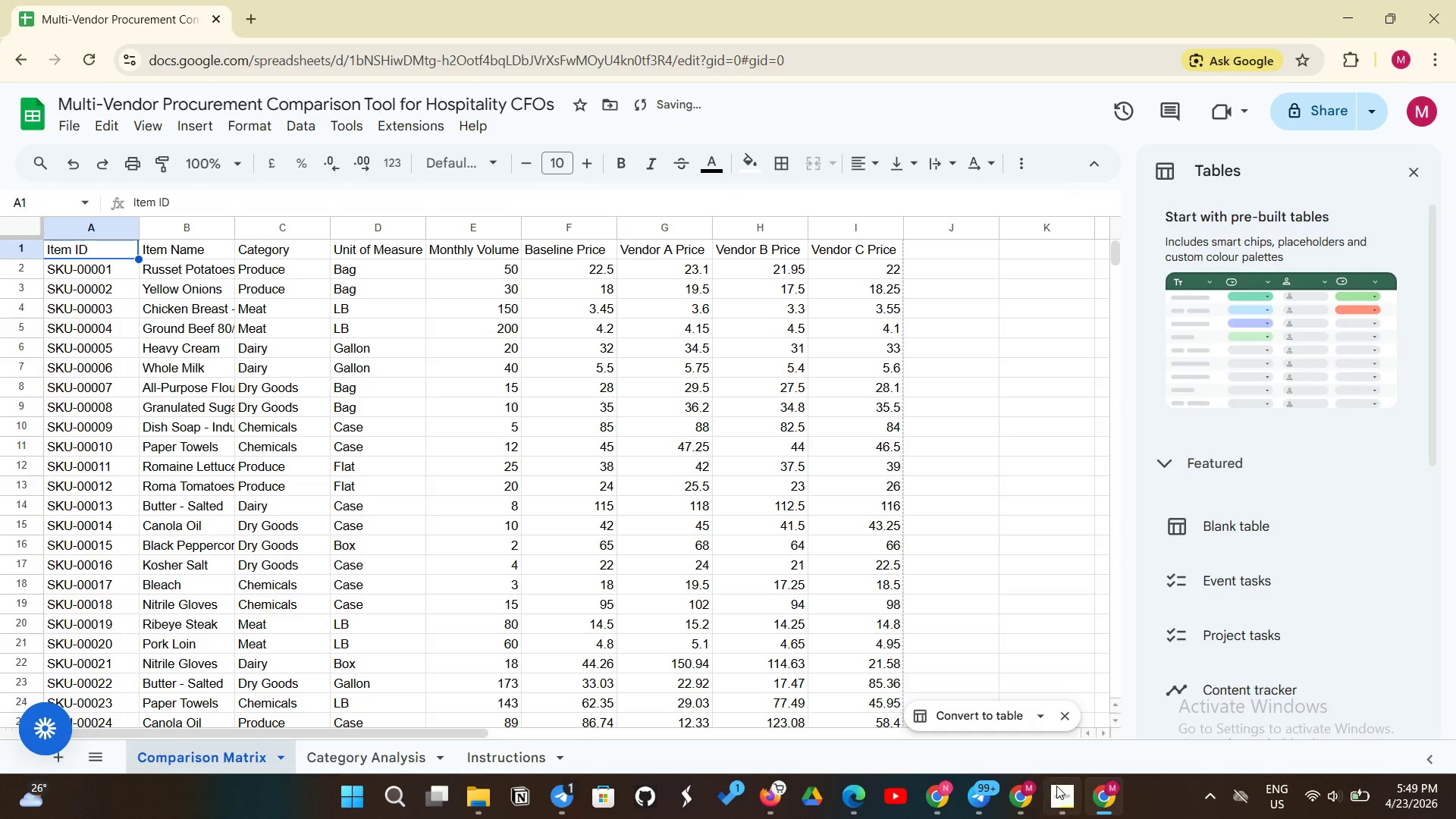 
left_click([1056, 788])